 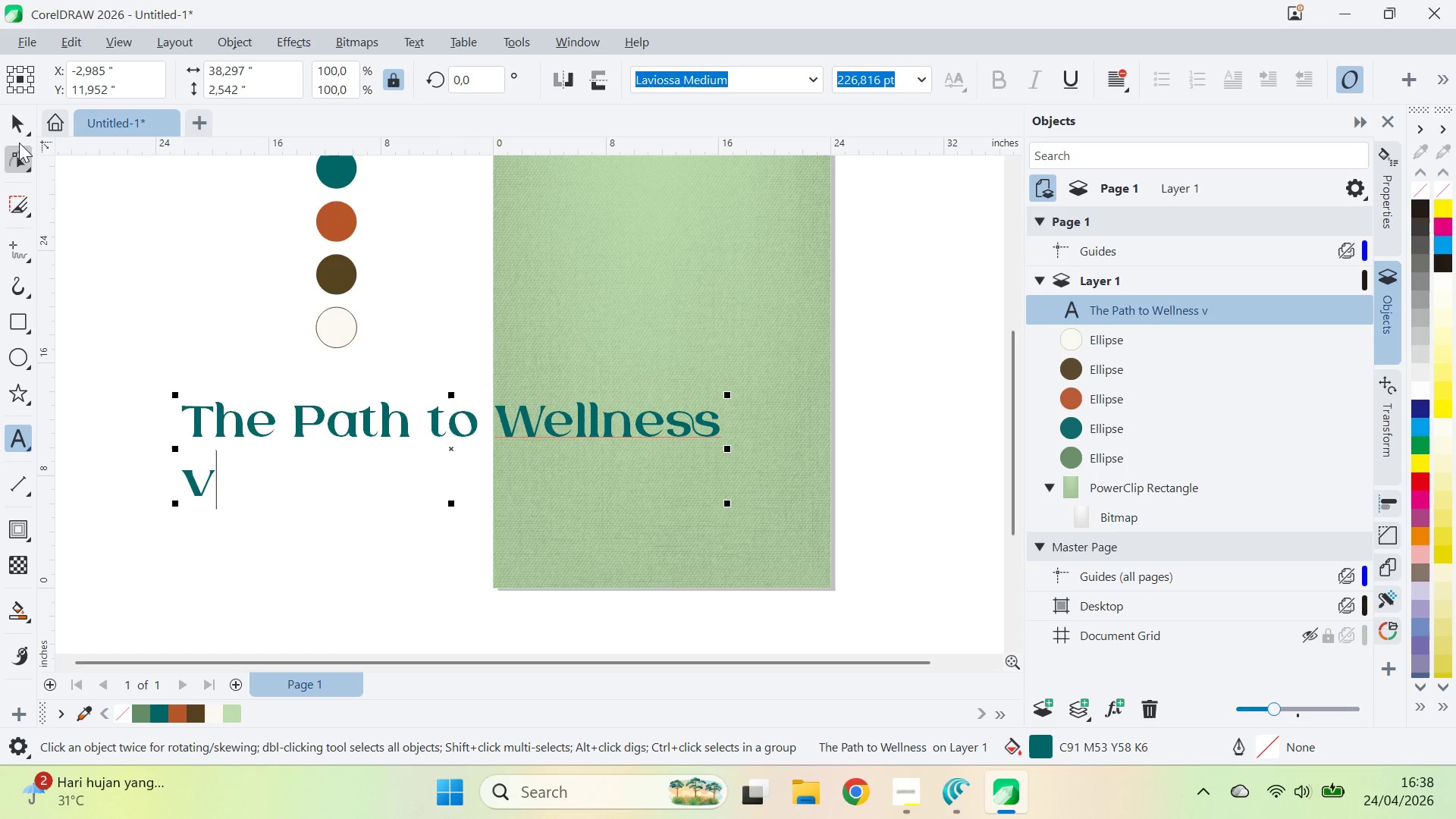 
key(Control+ControlLeft)
 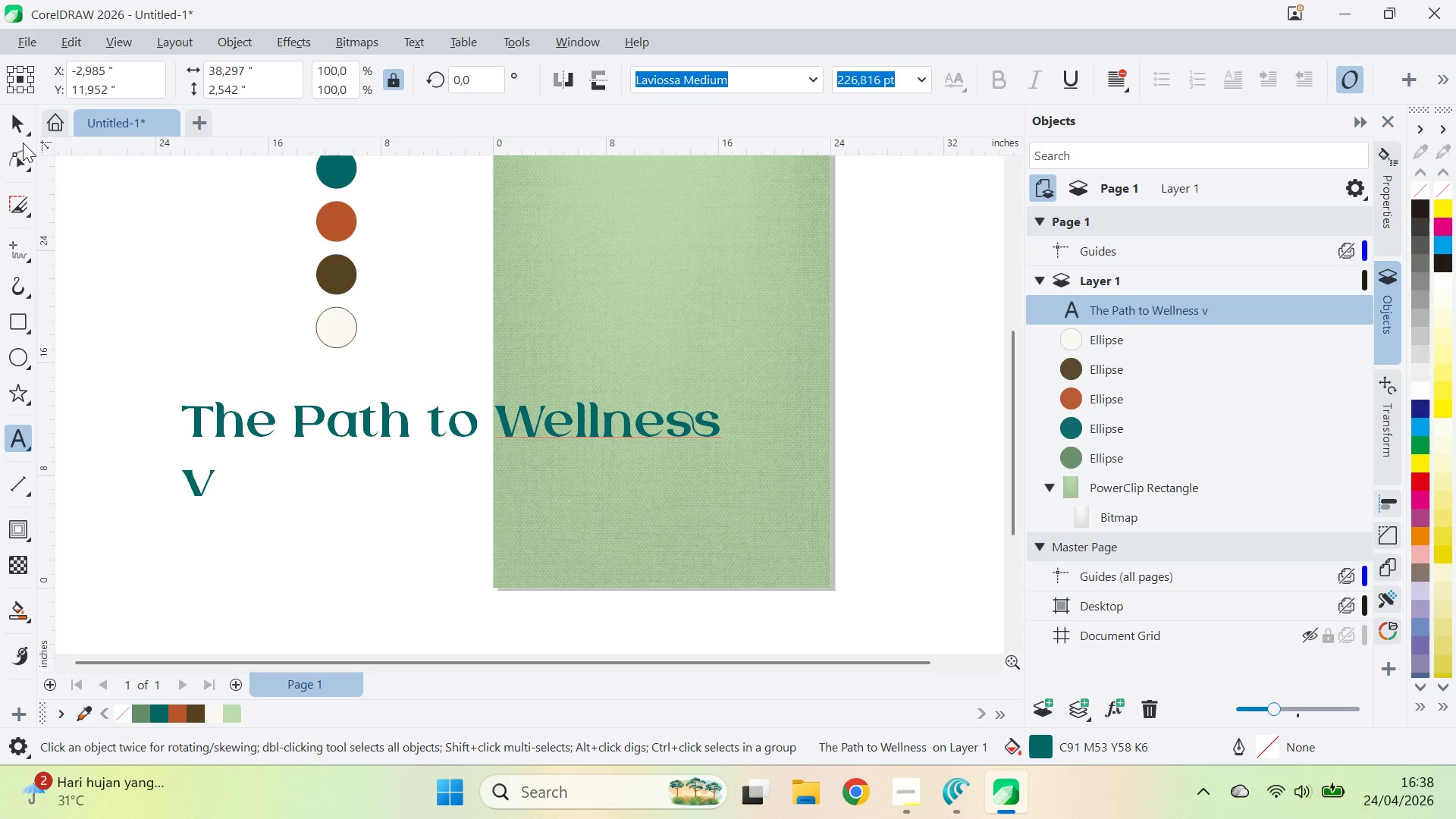 
key(Control+Z)
 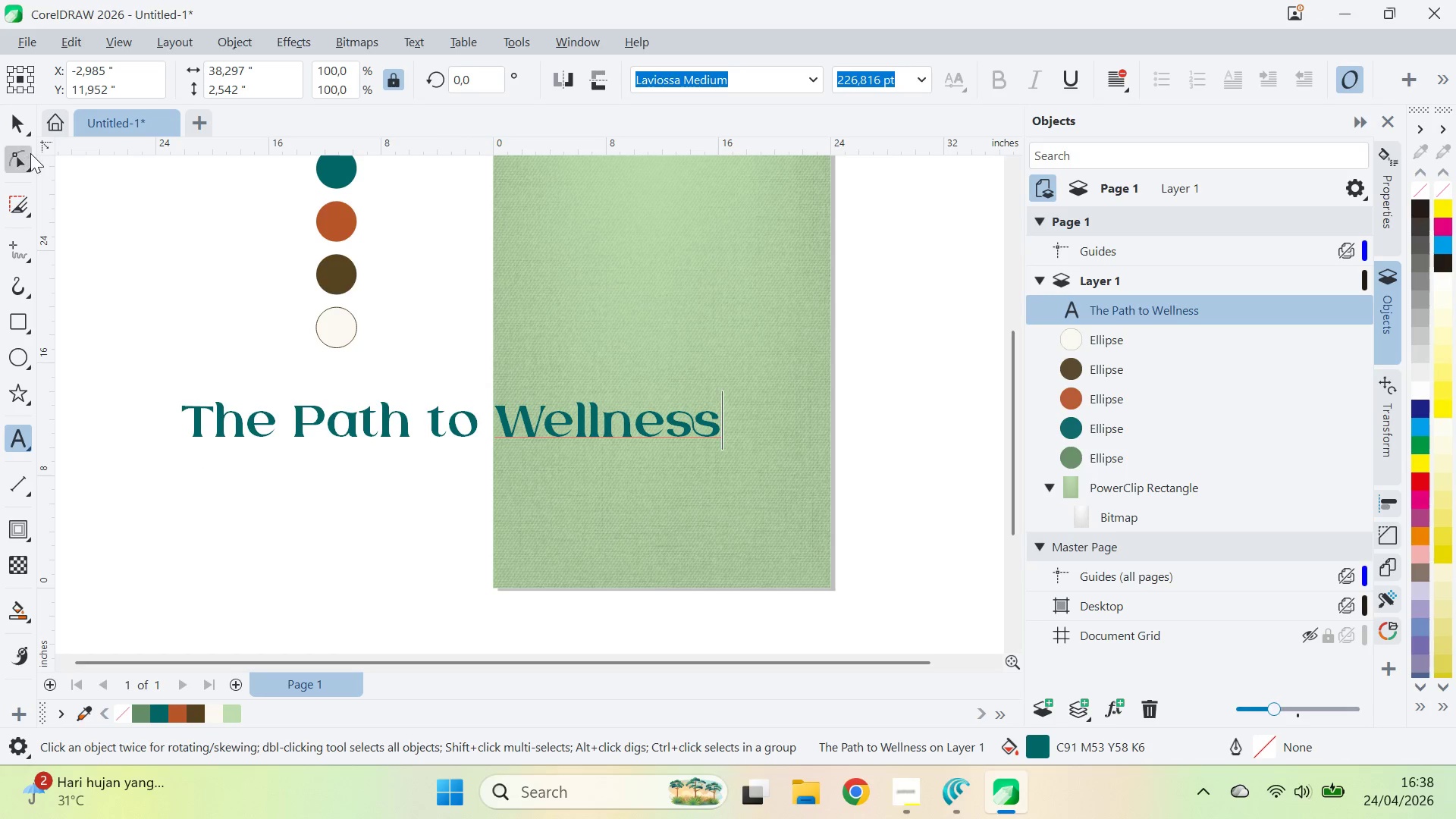 
key(Control+ControlLeft)
 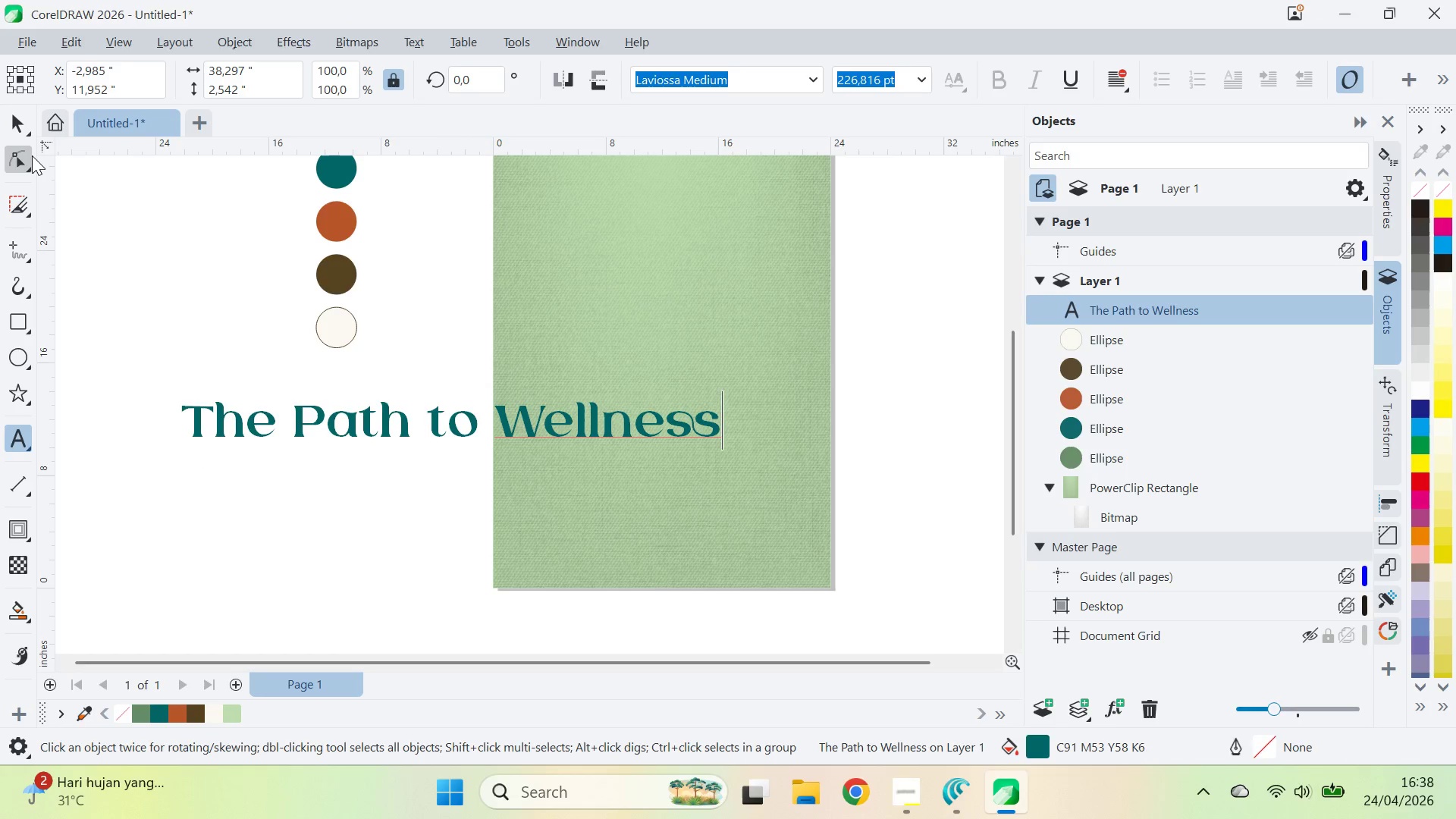 
key(Control+V)
 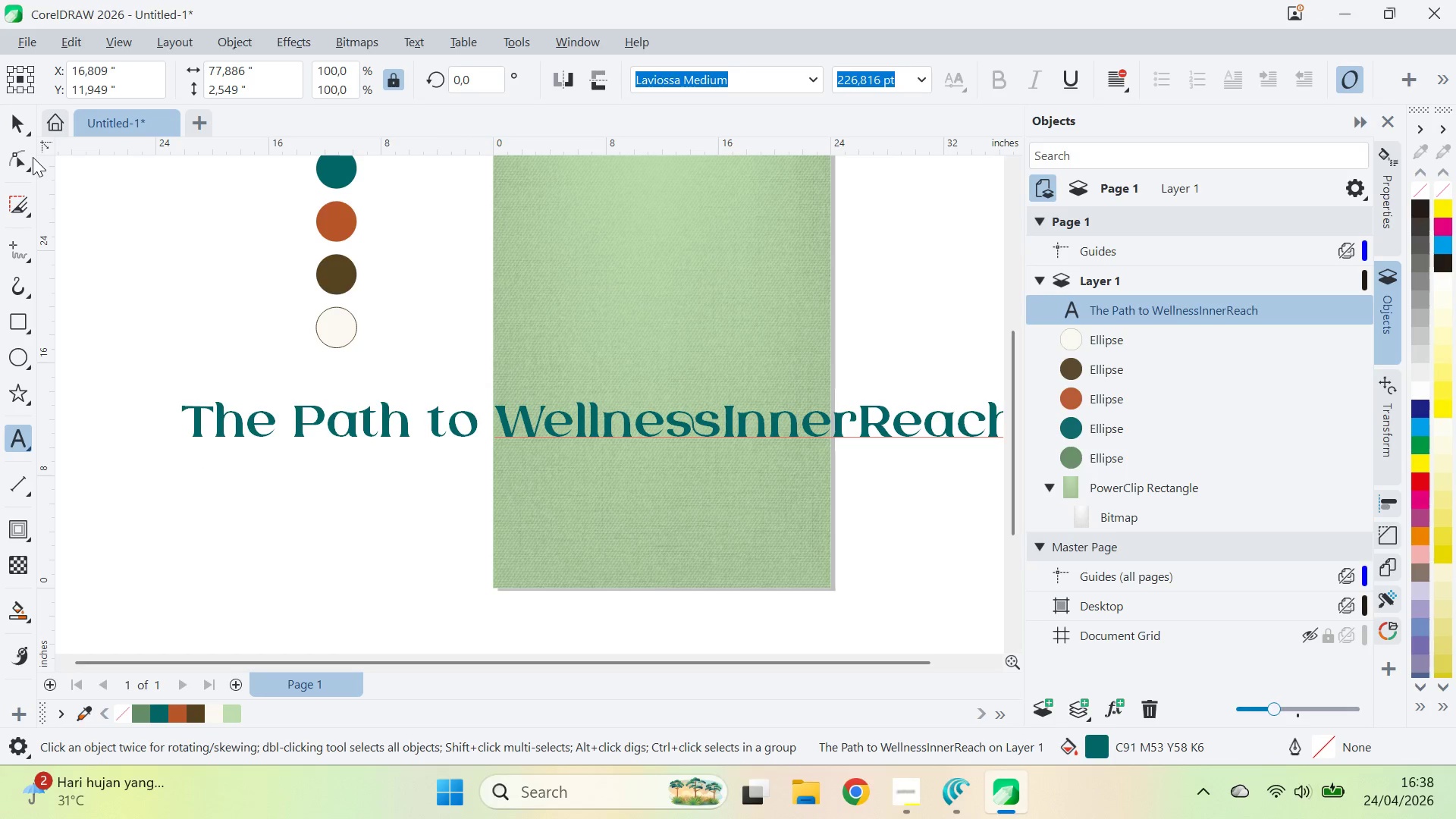 
key(Control+ControlLeft)
 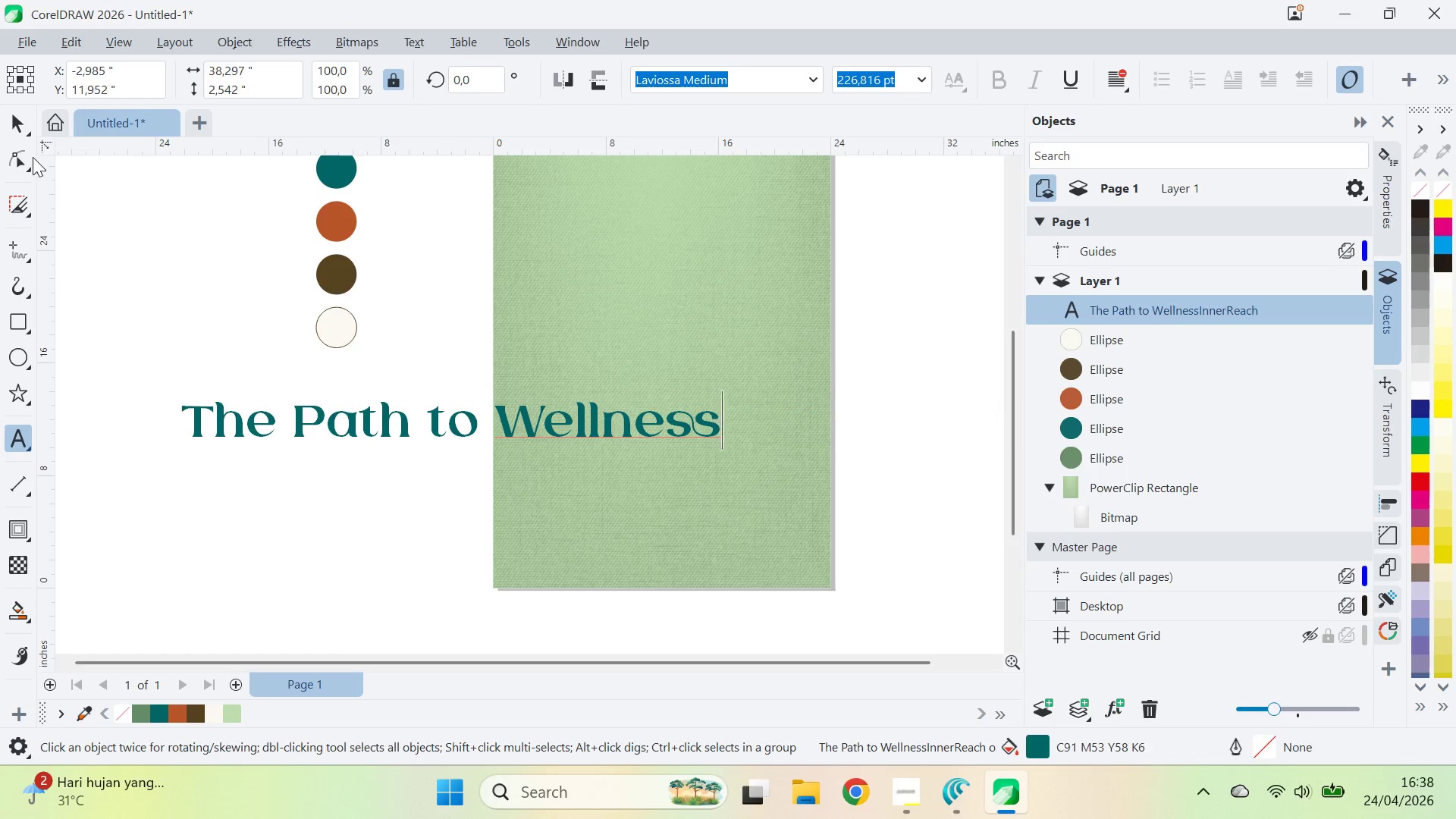 
key(Control+Z)
 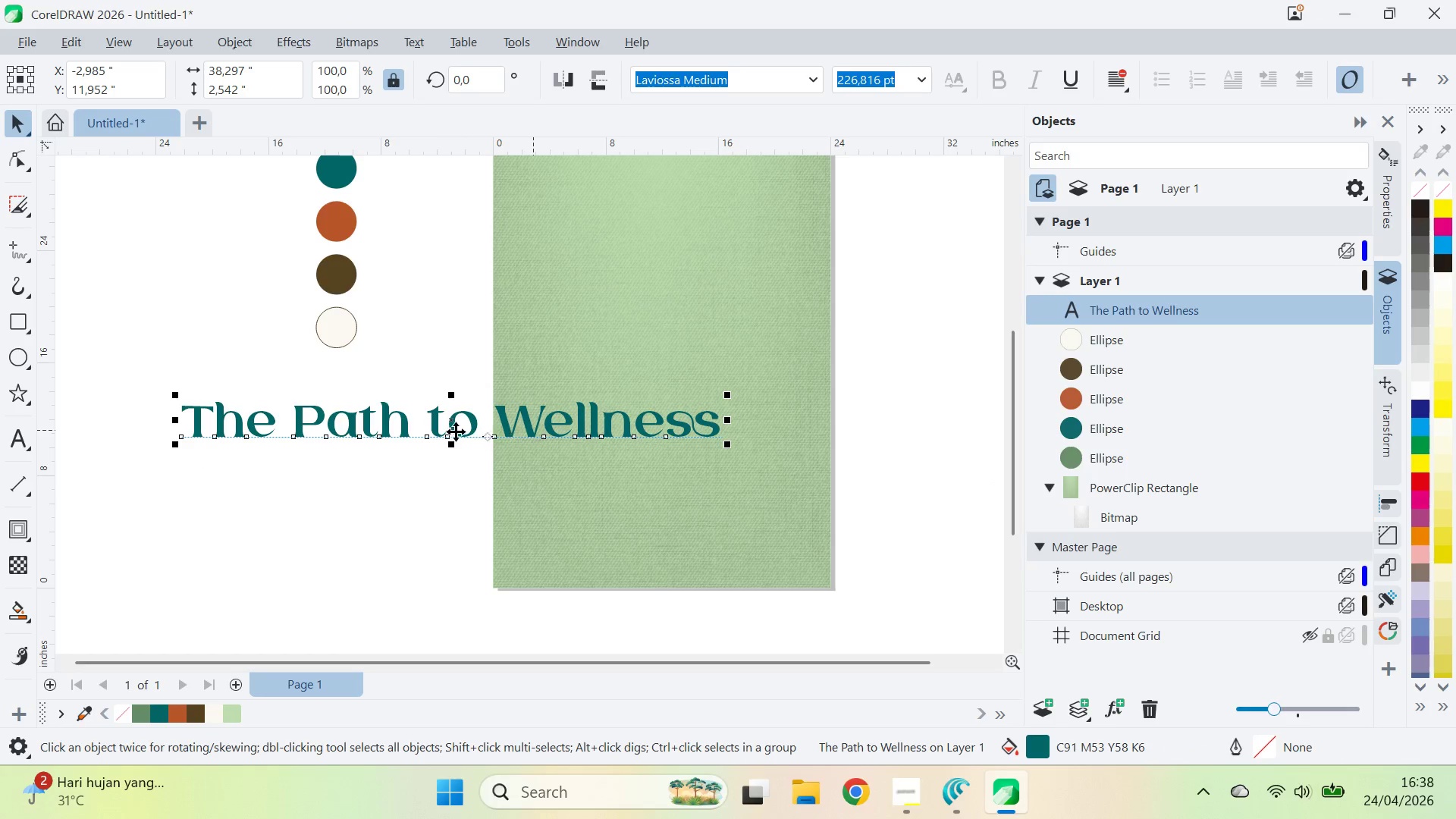 
left_click_drag(start_coordinate=[453, 425], to_coordinate=[454, 469])
 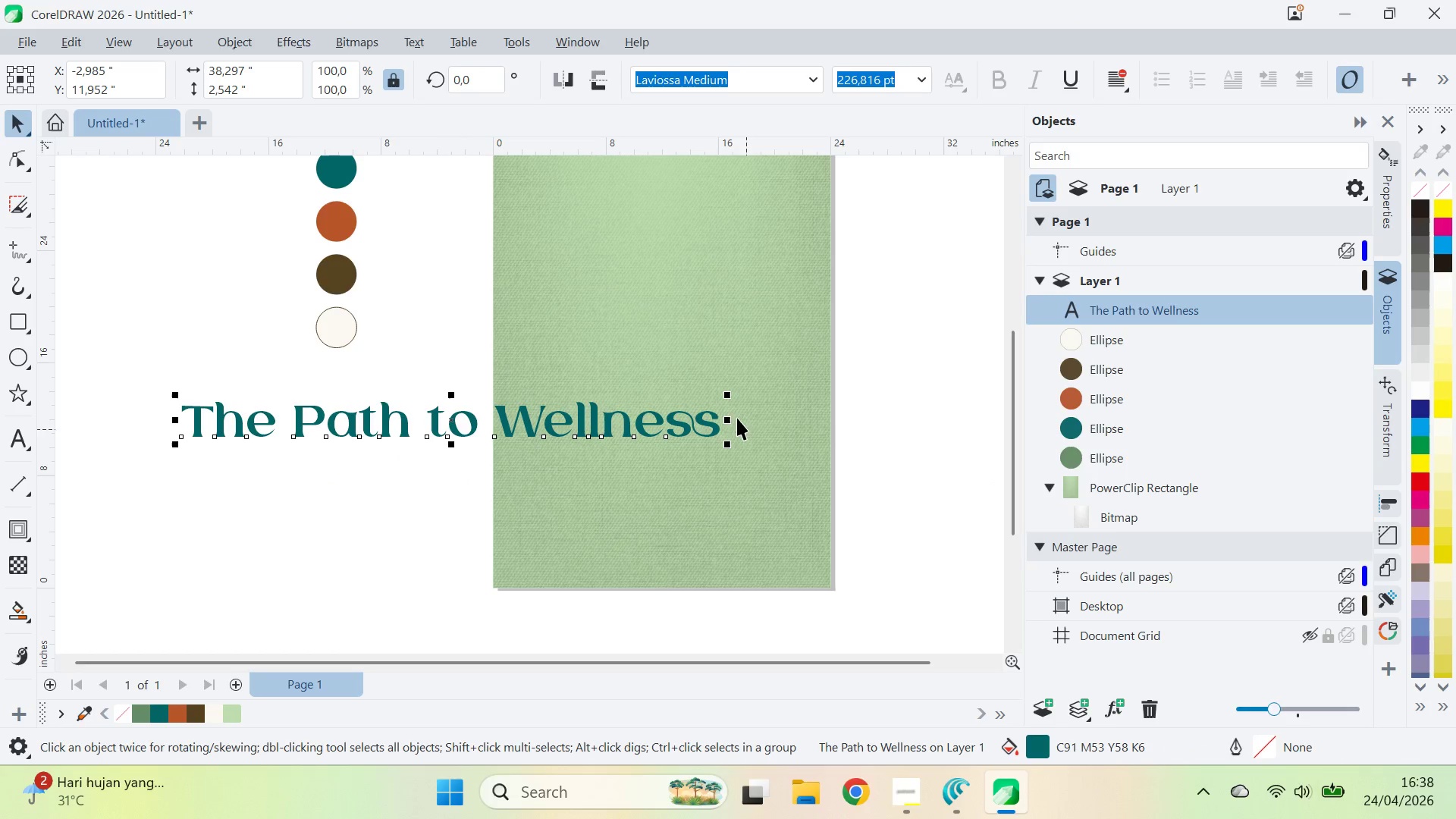 
hold_key(key=ShiftLeft, duration=0.7)
 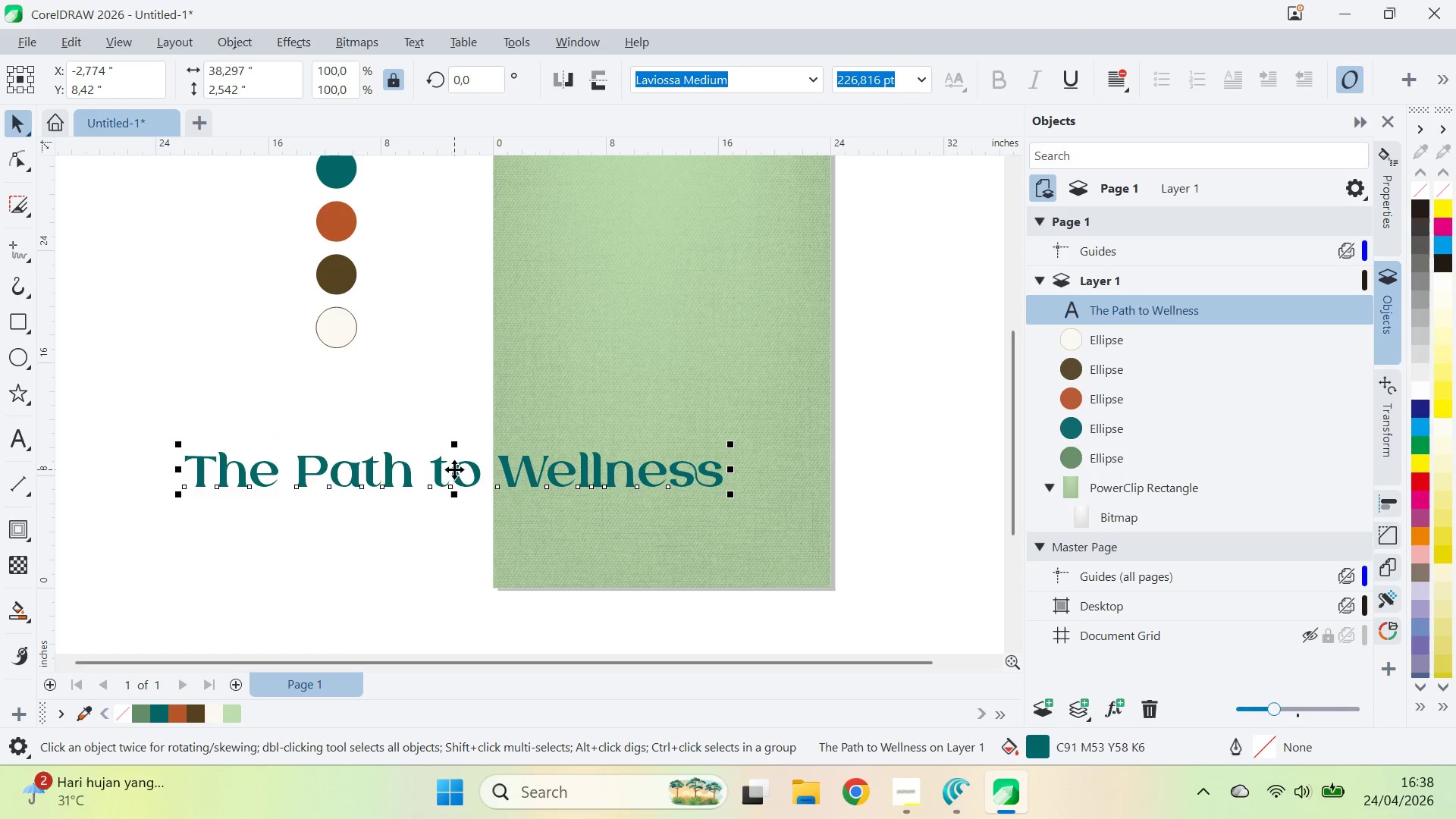 
key(Control+ControlLeft)
 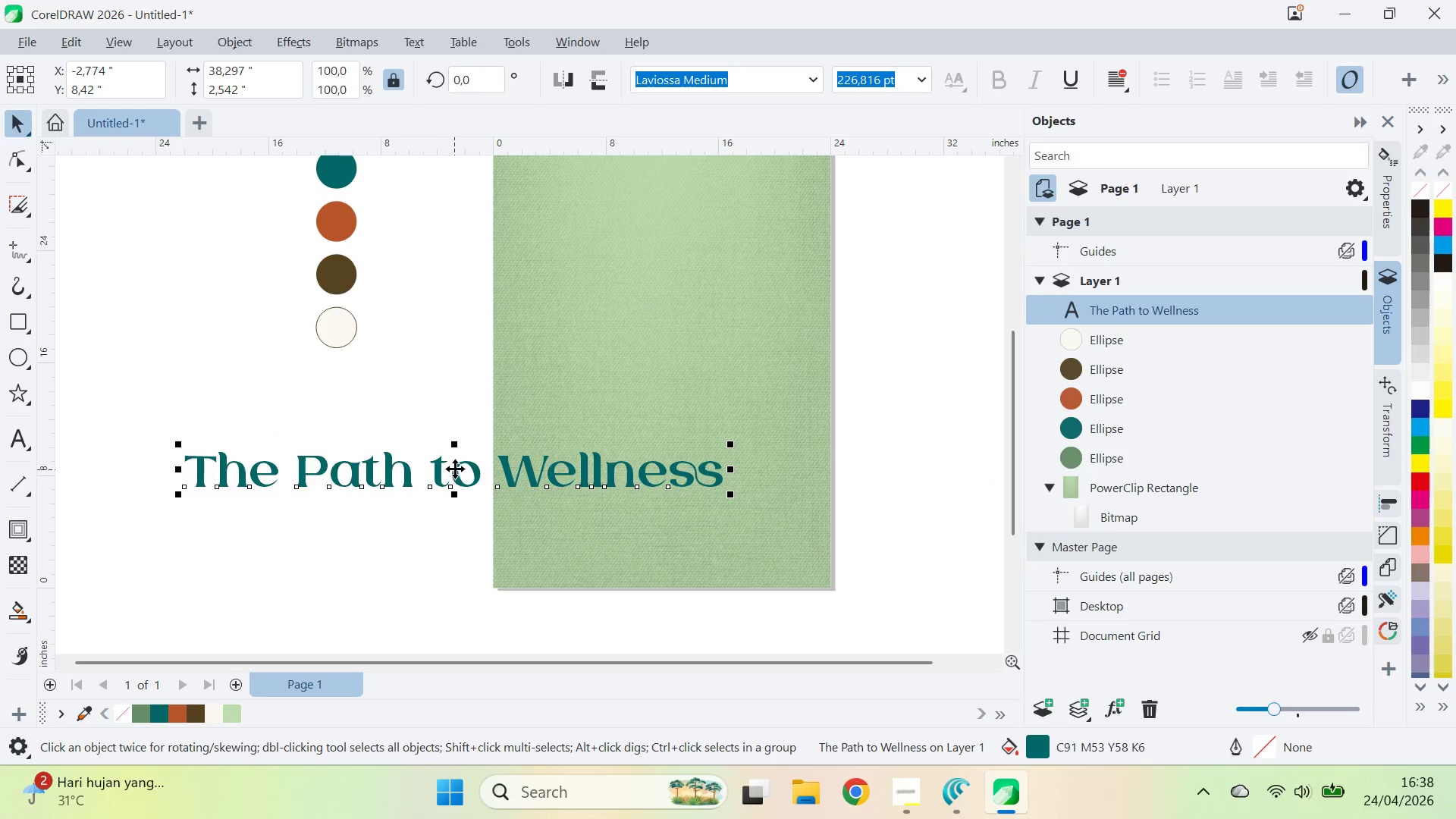 
key(Control+Z)
 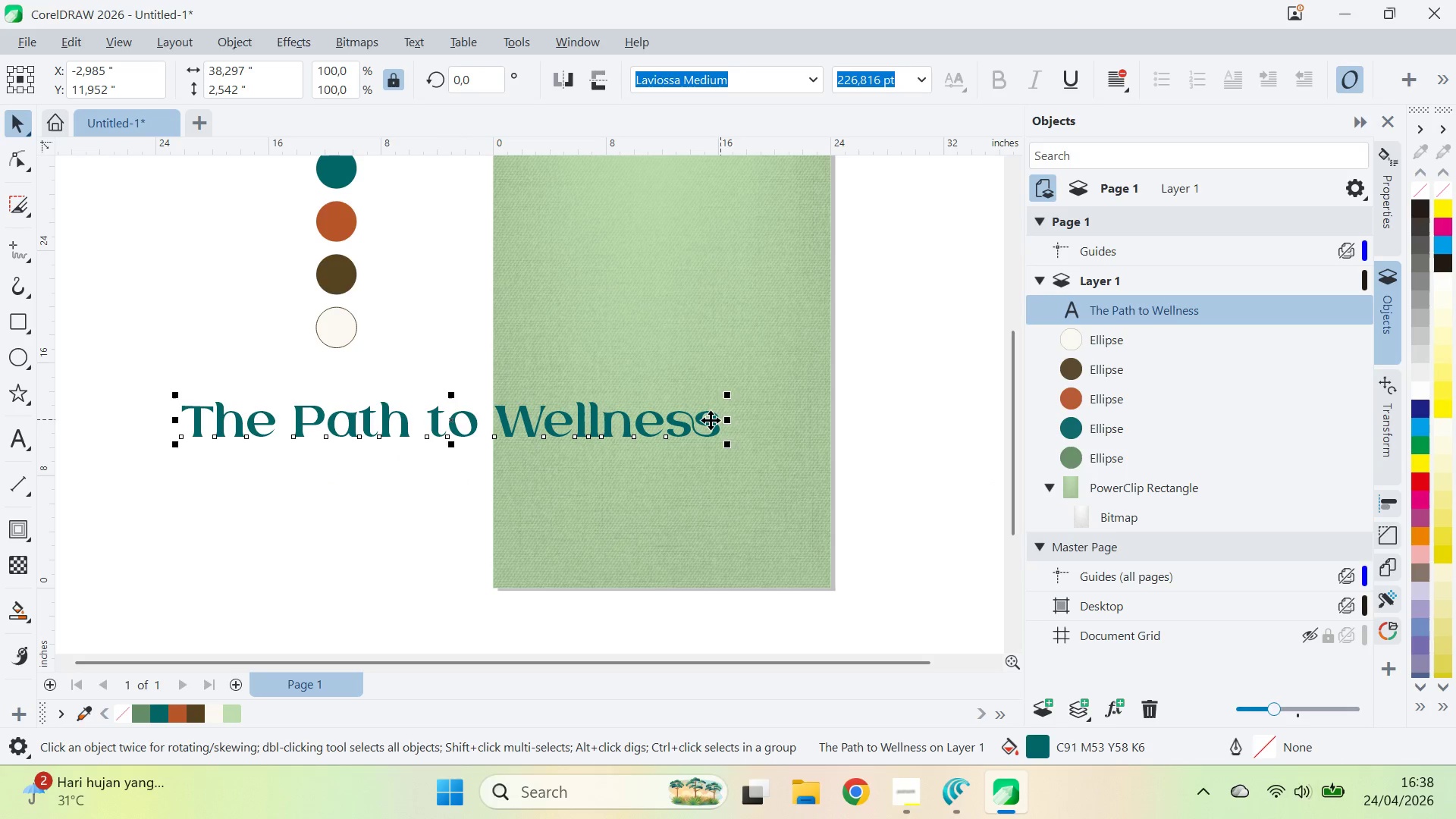 
double_click([710, 420])
 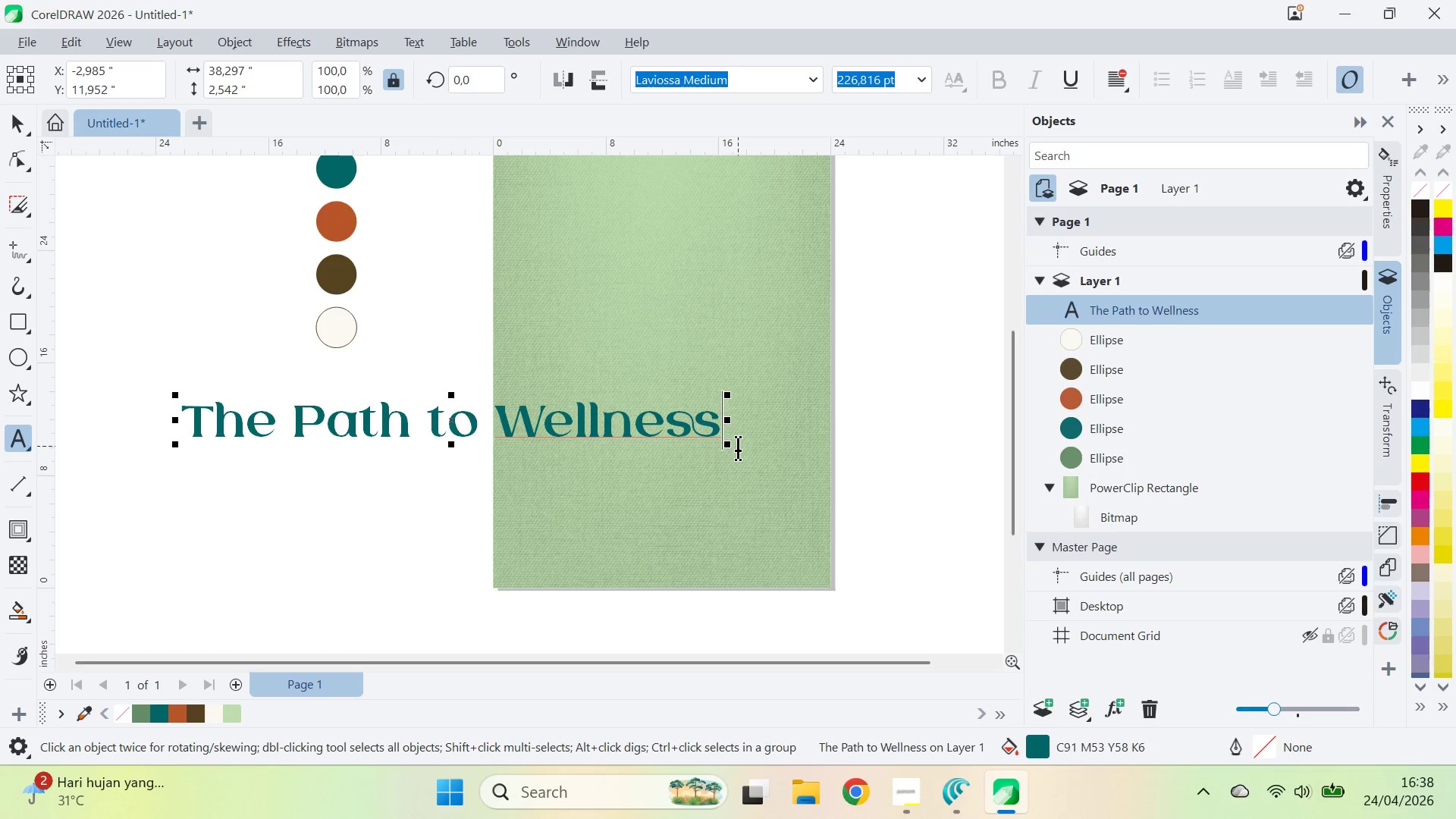 
key(Enter)
 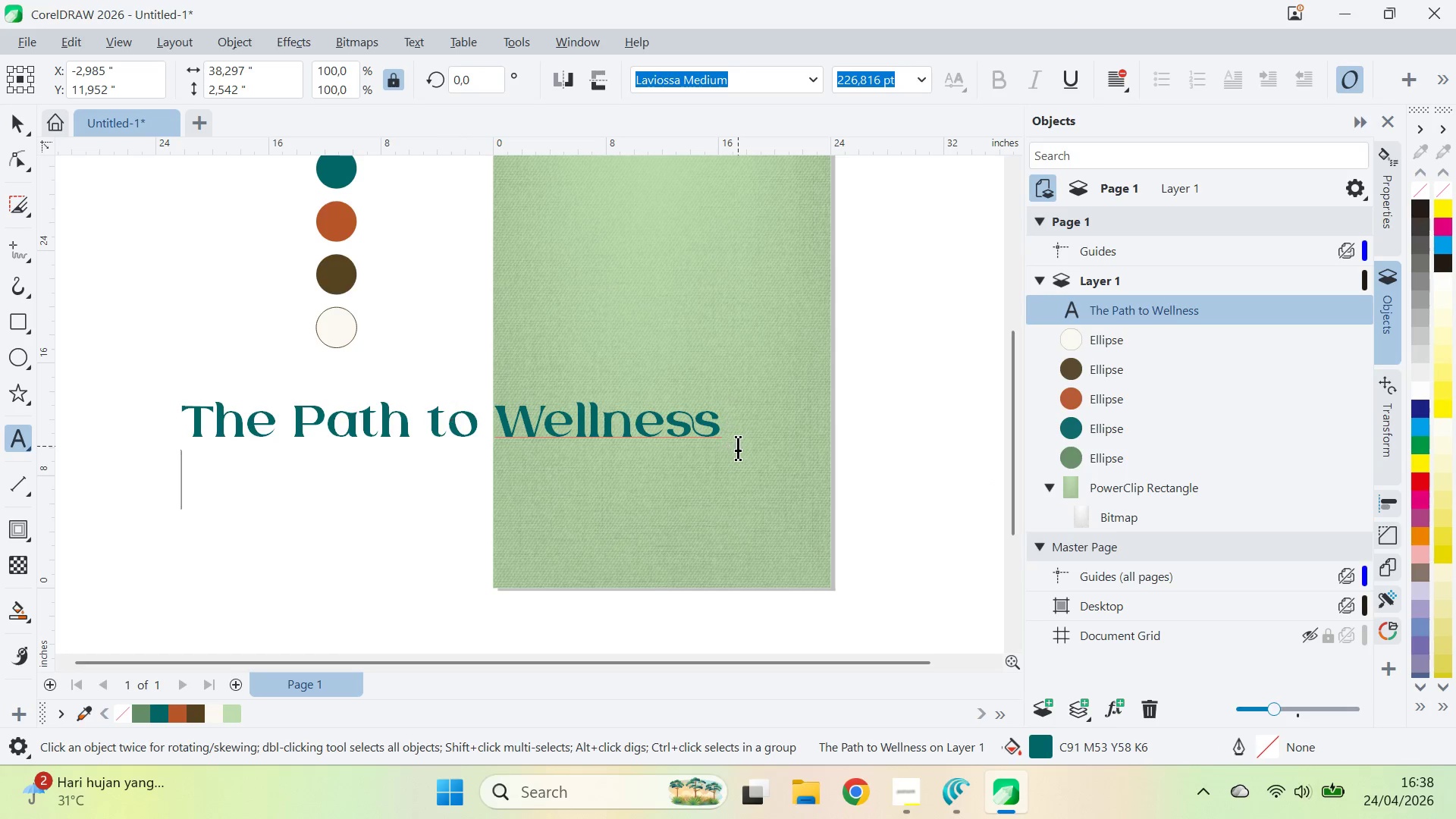 
key(Control+ControlLeft)
 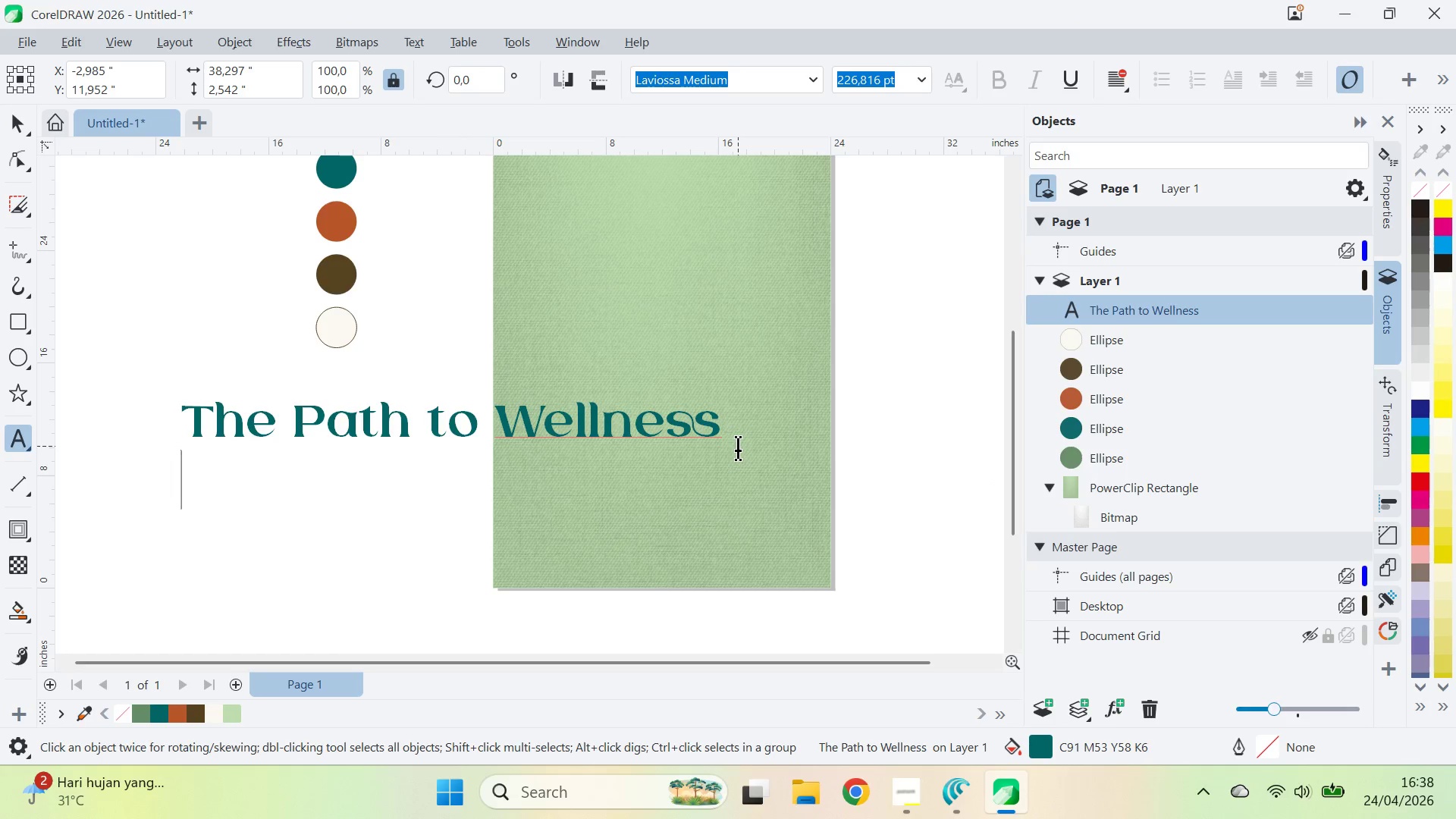 
key(Control+V)
 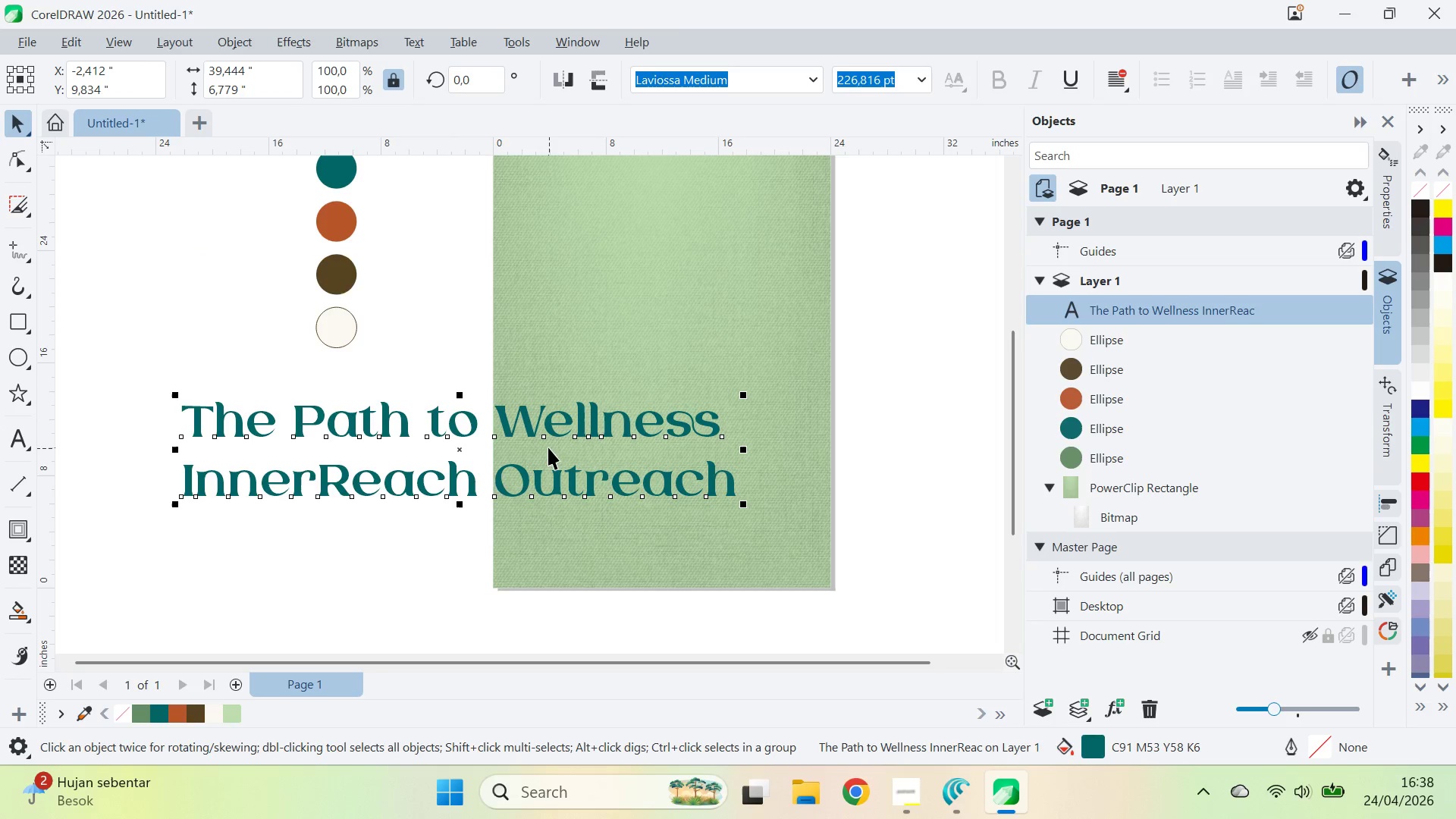 
wait(6.78)
 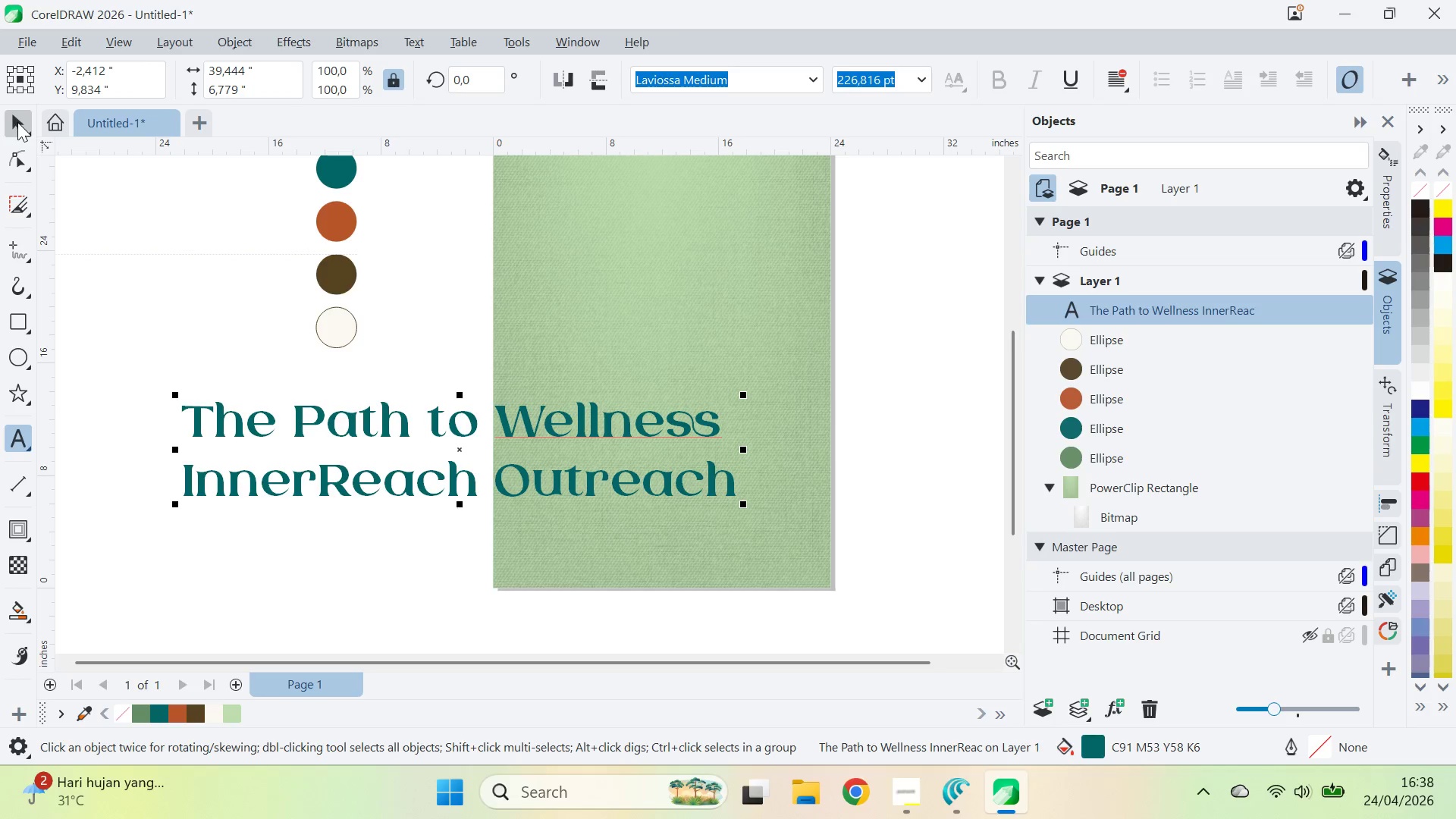 
key(Alt+AltLeft)
 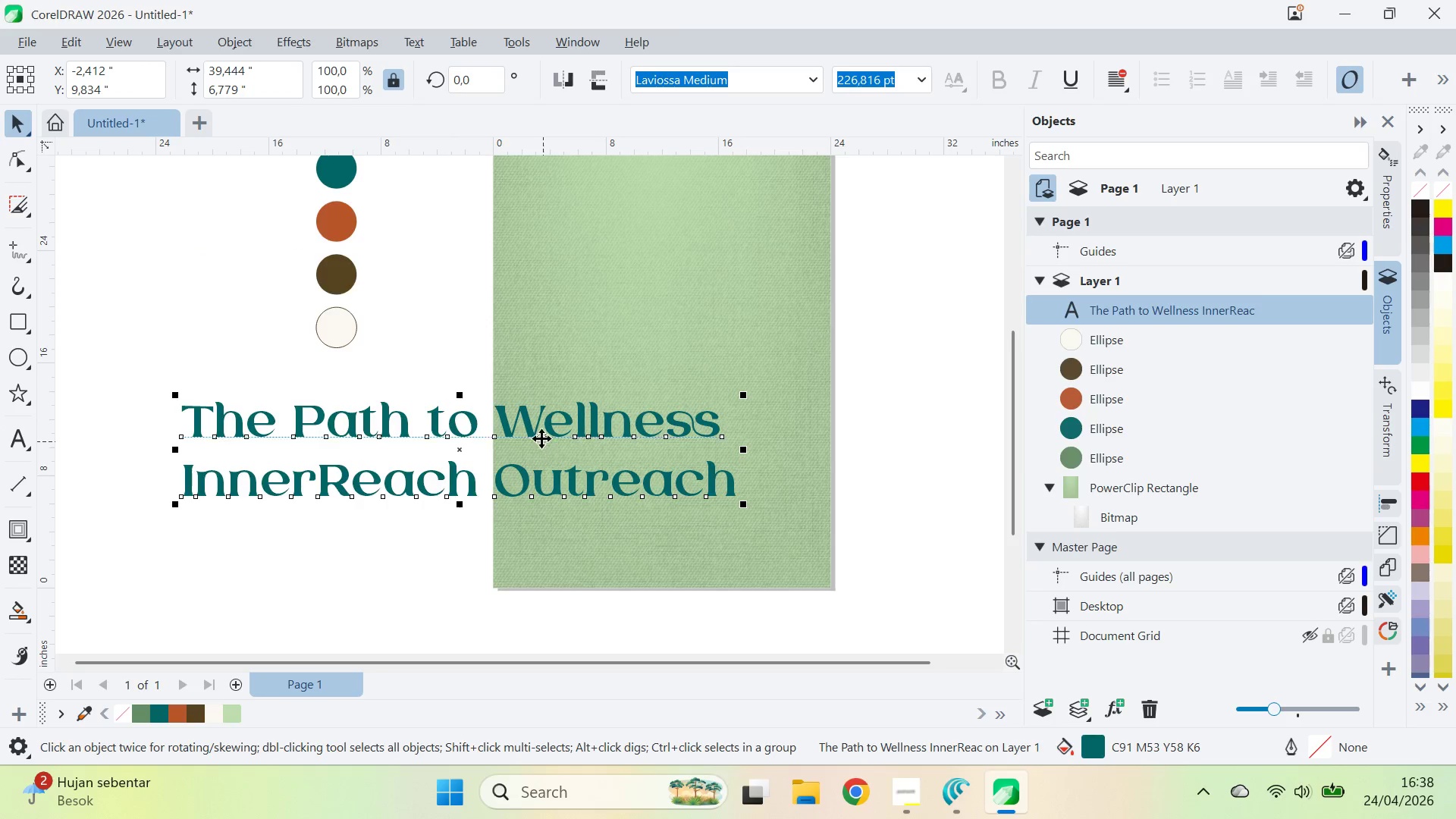 
key(Alt+Tab)